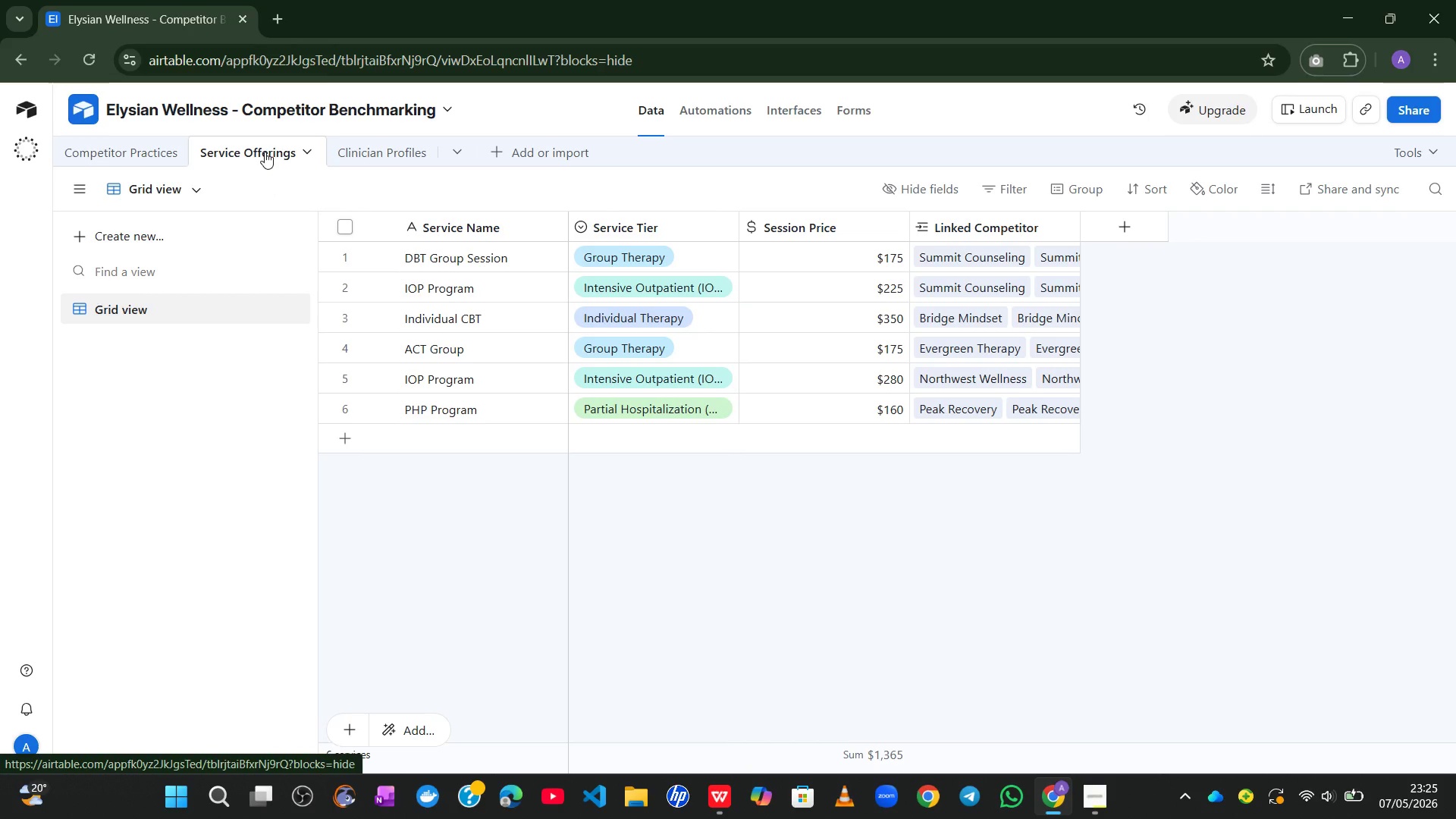 
wait(11.67)
 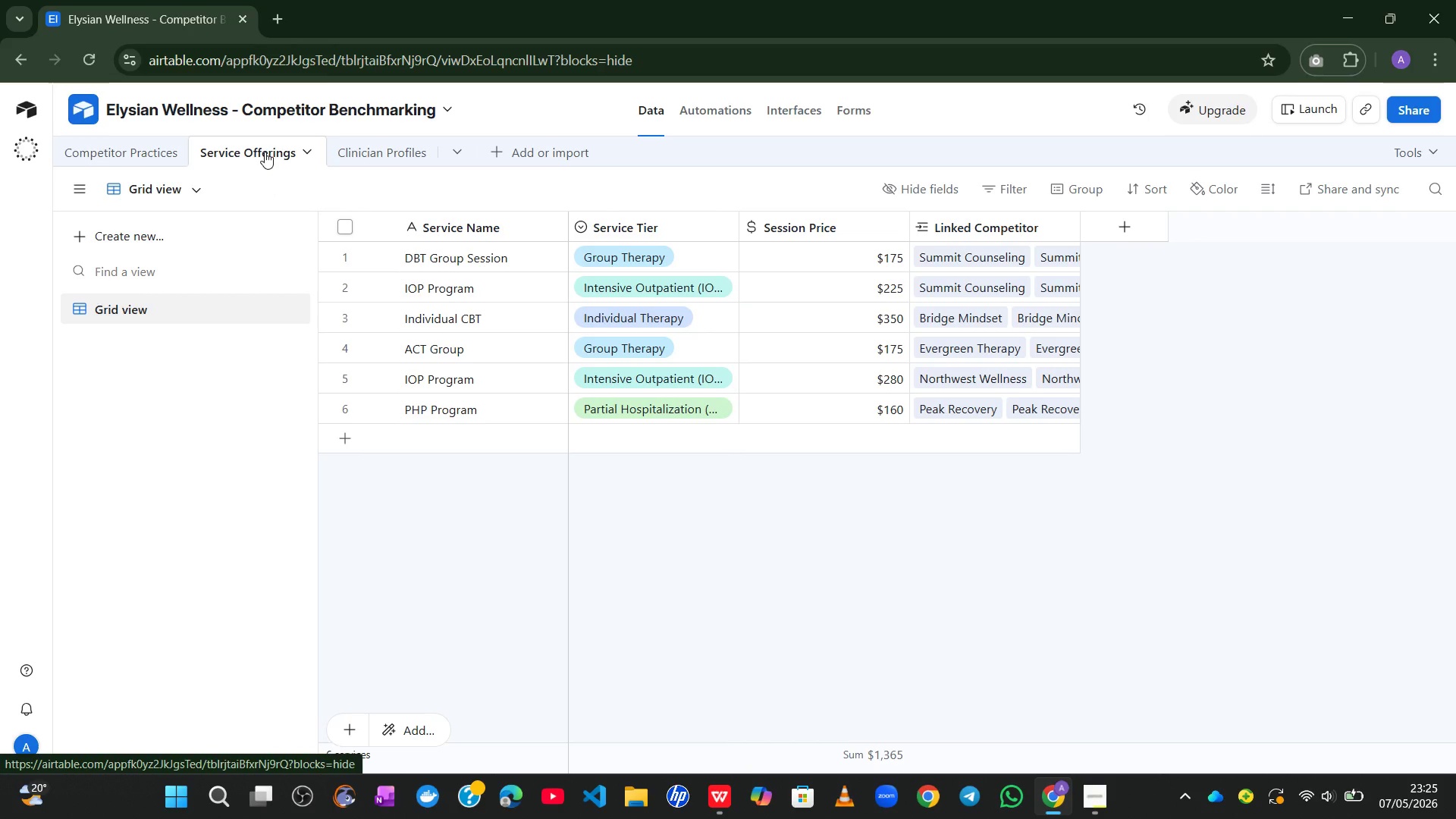 
left_click([152, 158])
 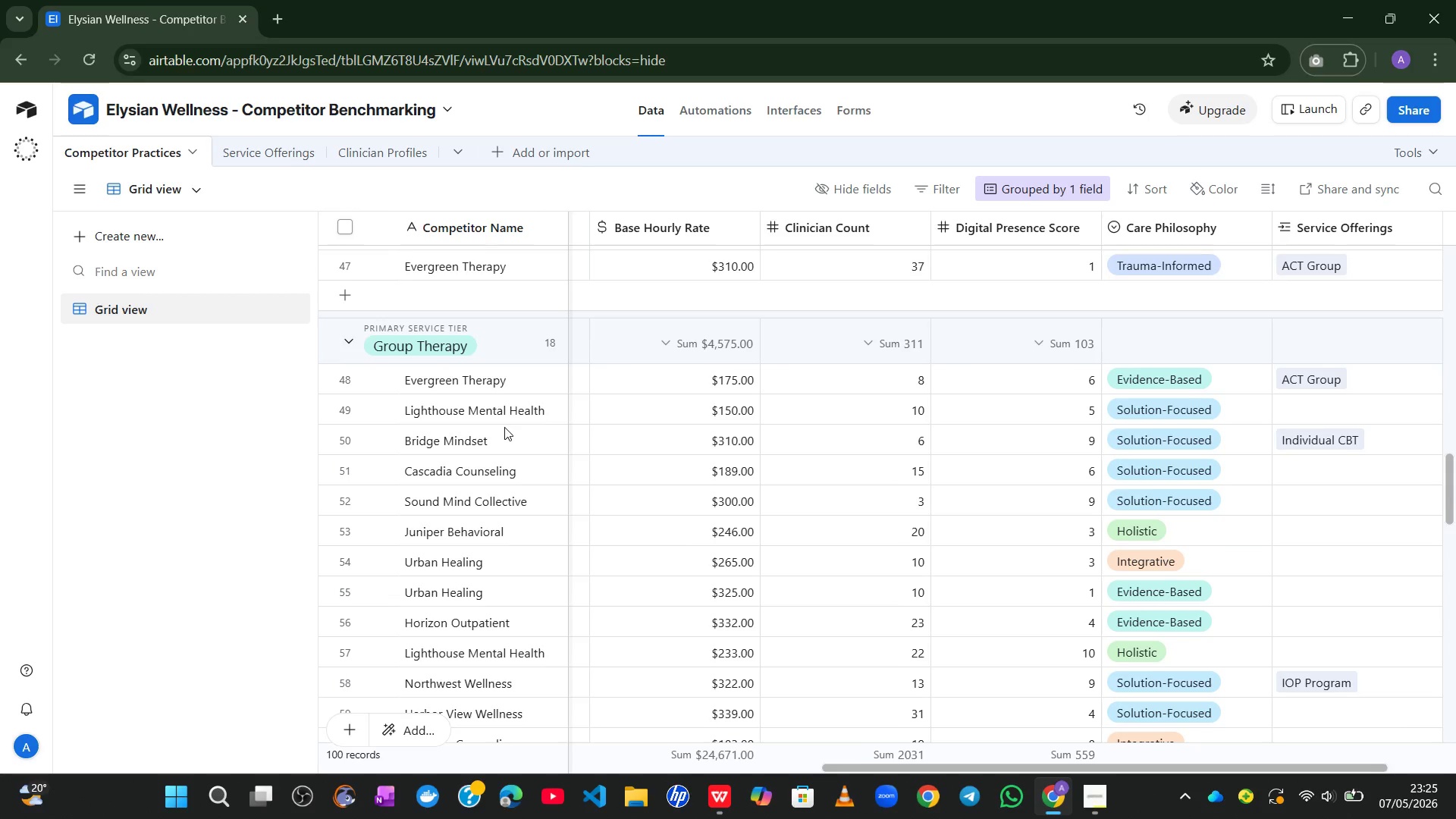 
wait(14.56)
 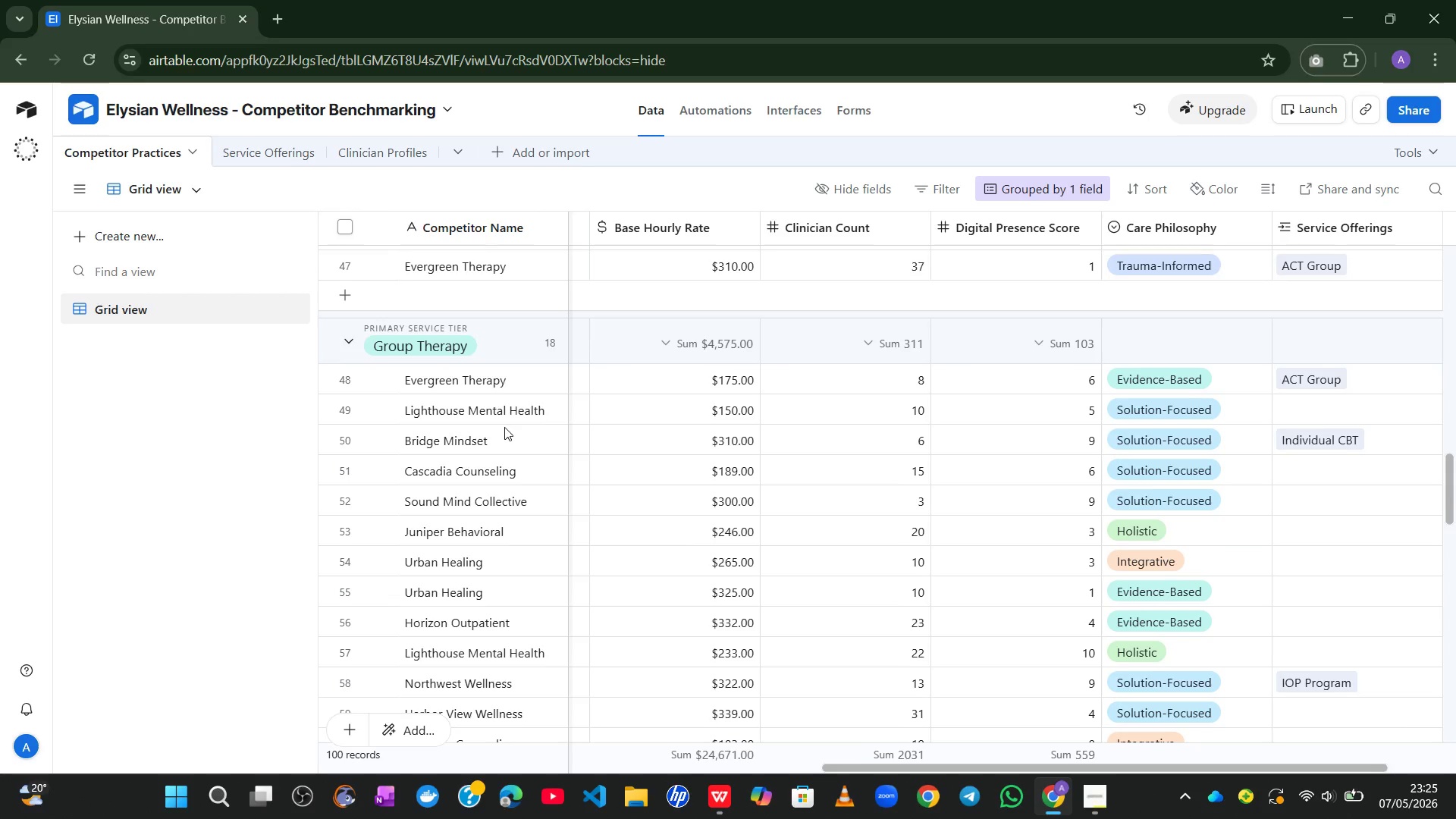 
left_click([1156, 412])
 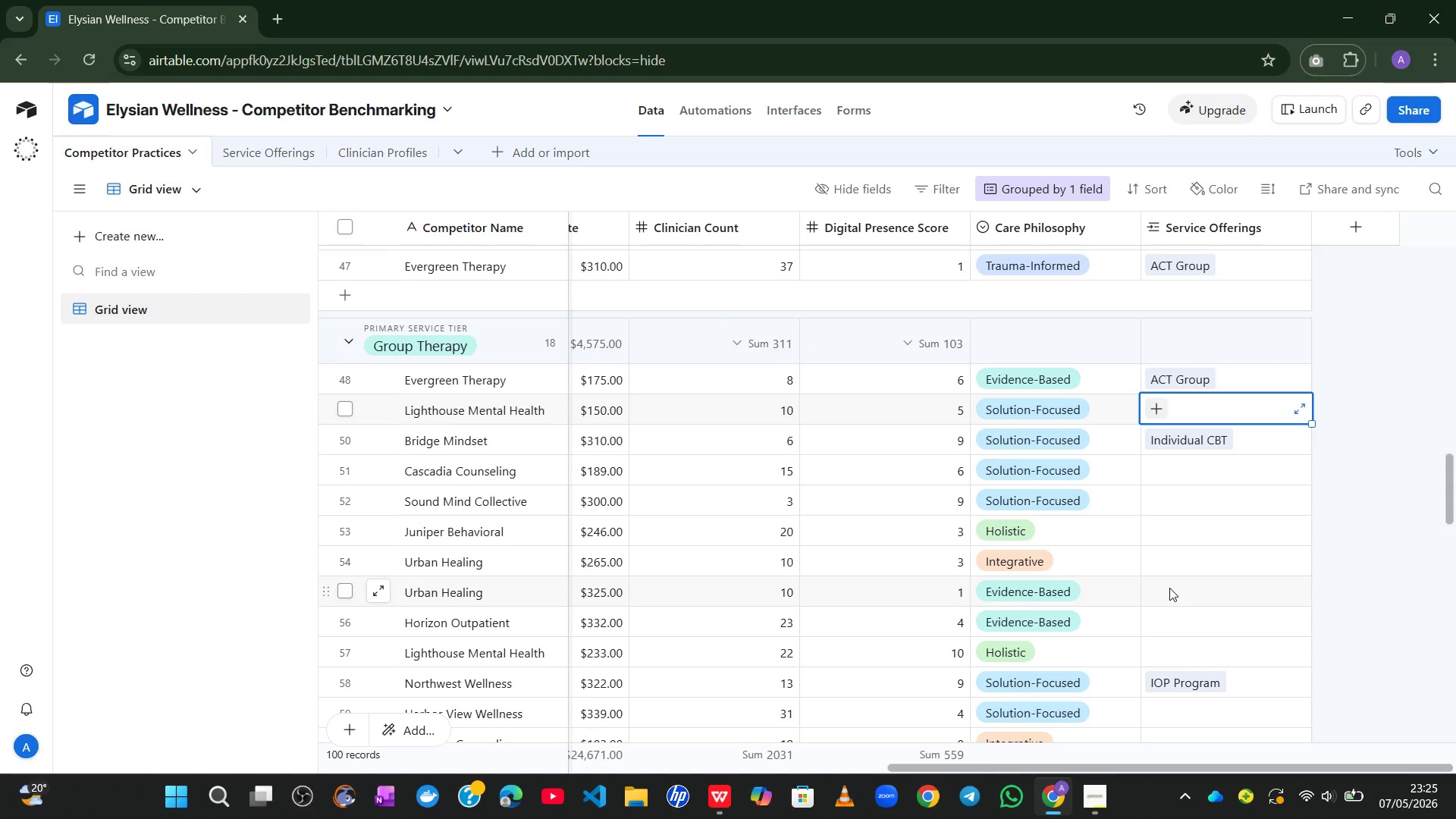 
mouse_move([1140, 465])
 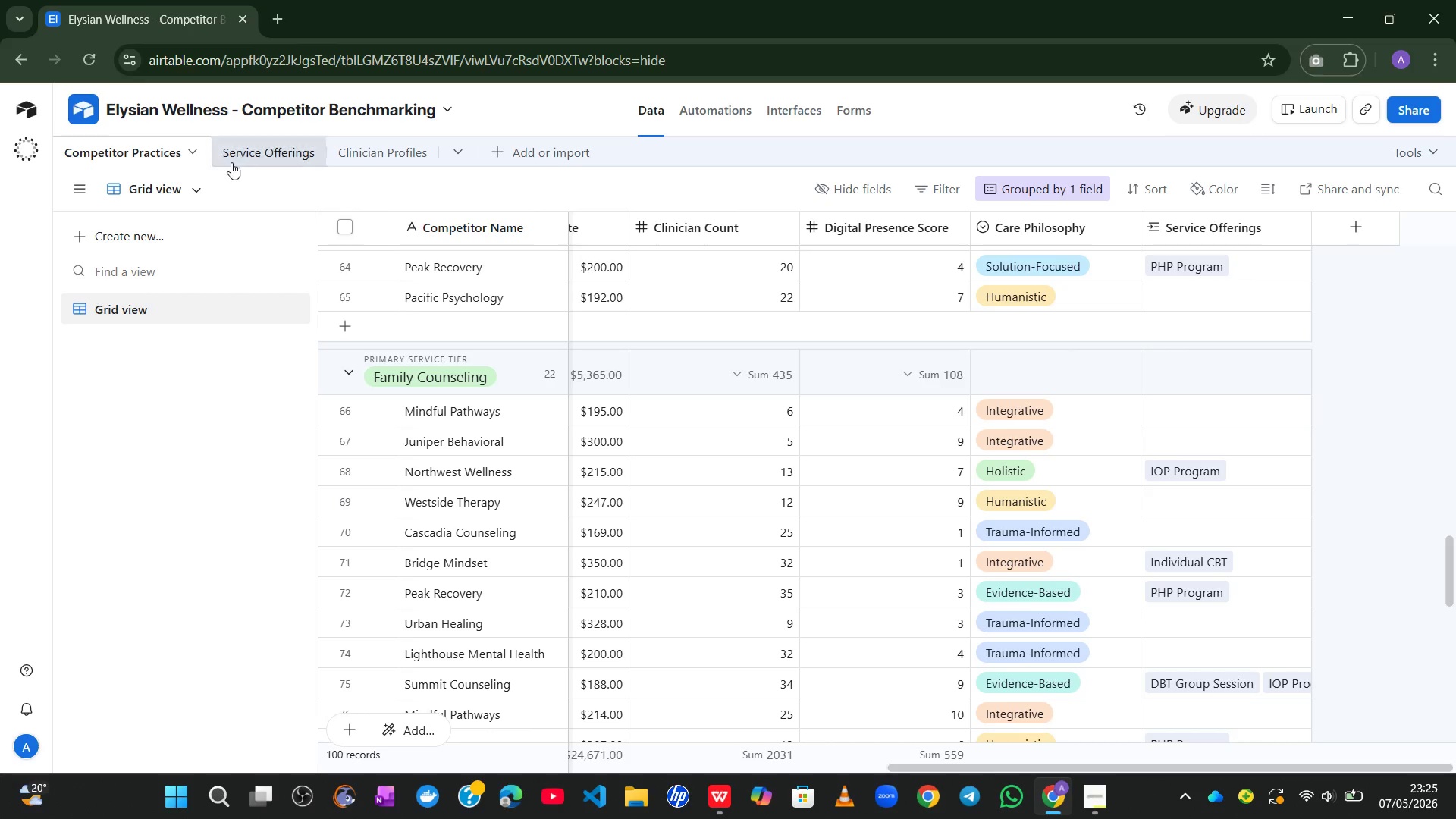 
left_click([252, 165])
 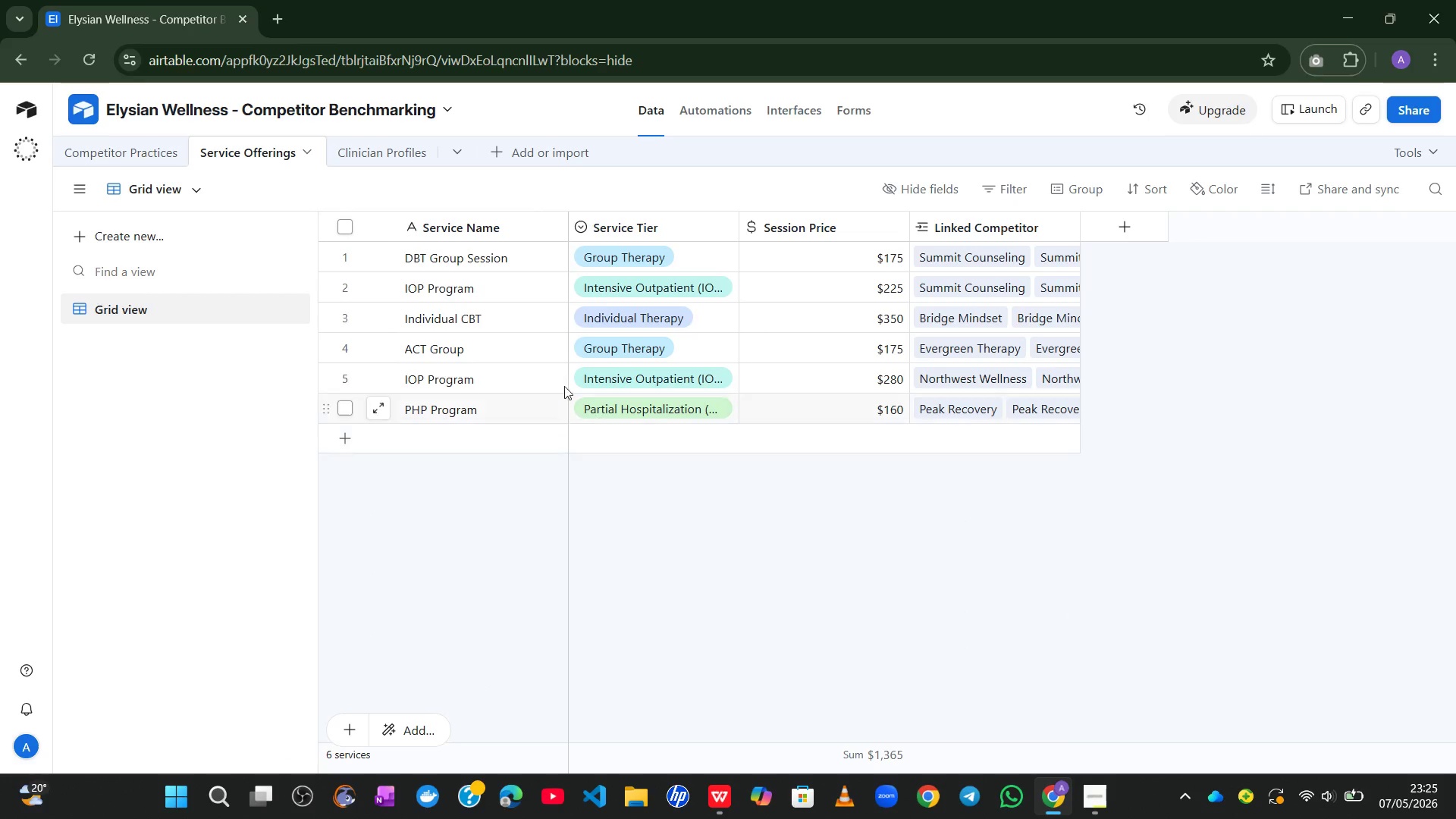 
left_click([86, 143])
 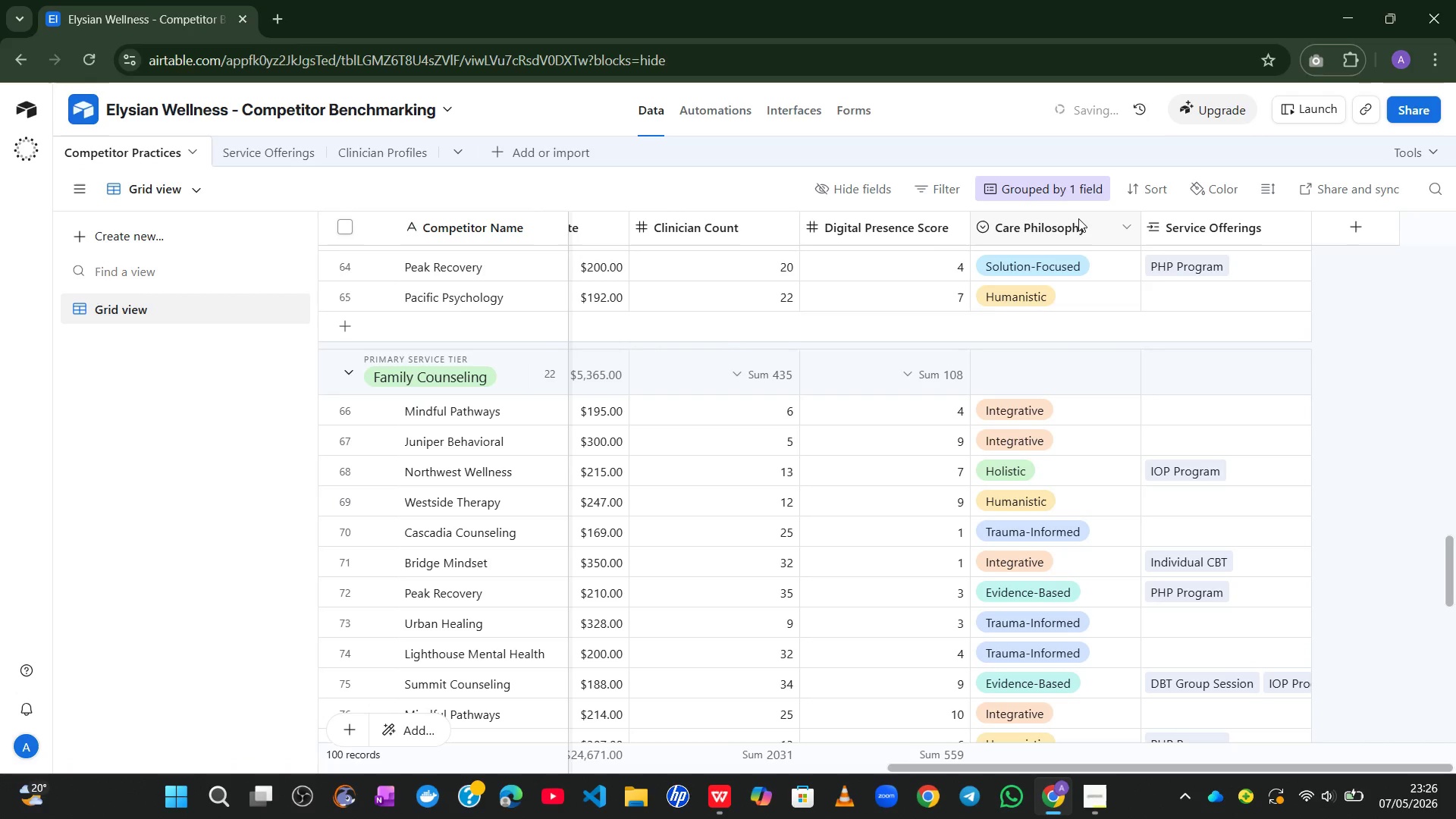 
left_click([1060, 200])
 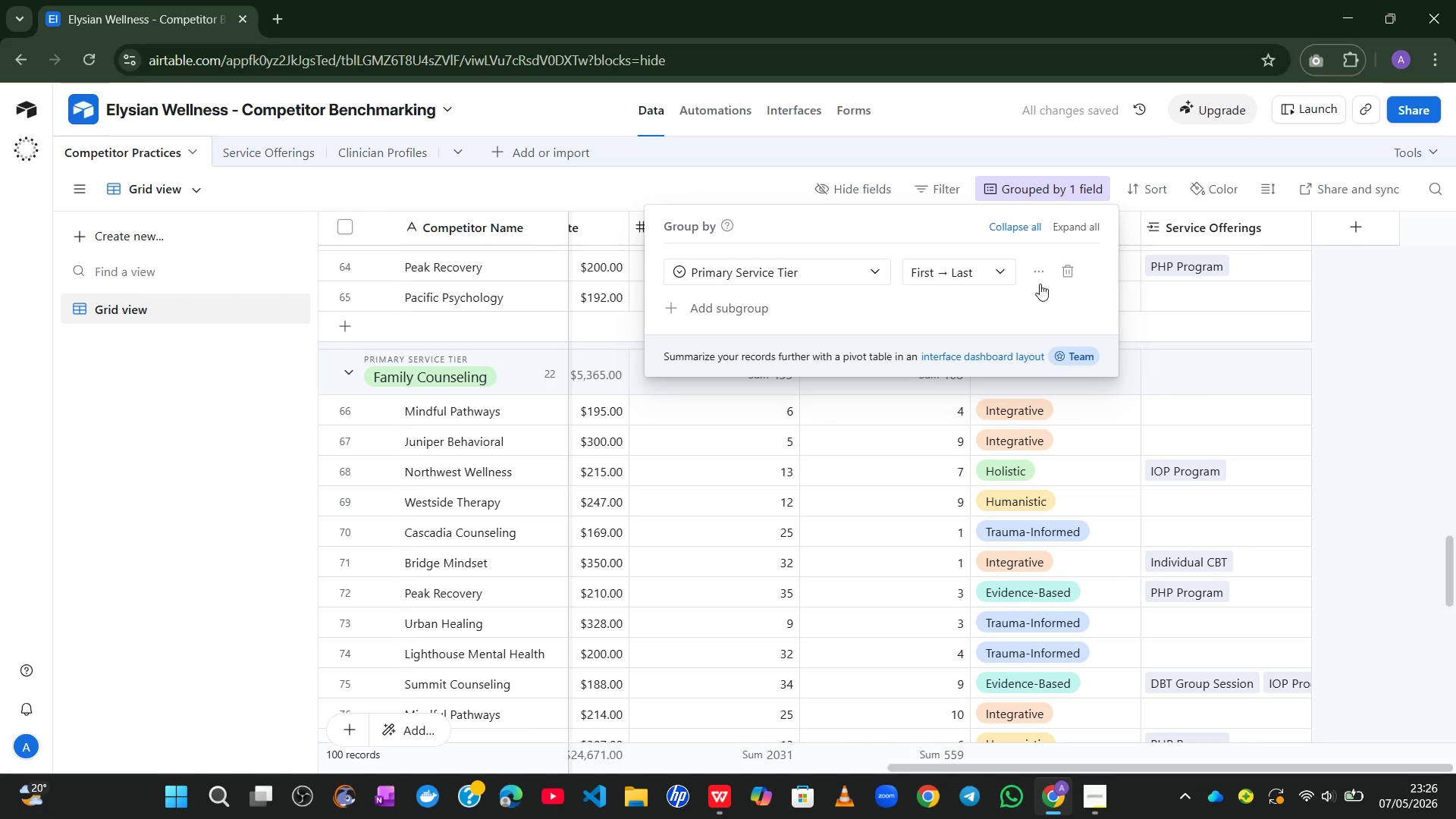 
left_click([1050, 277])
 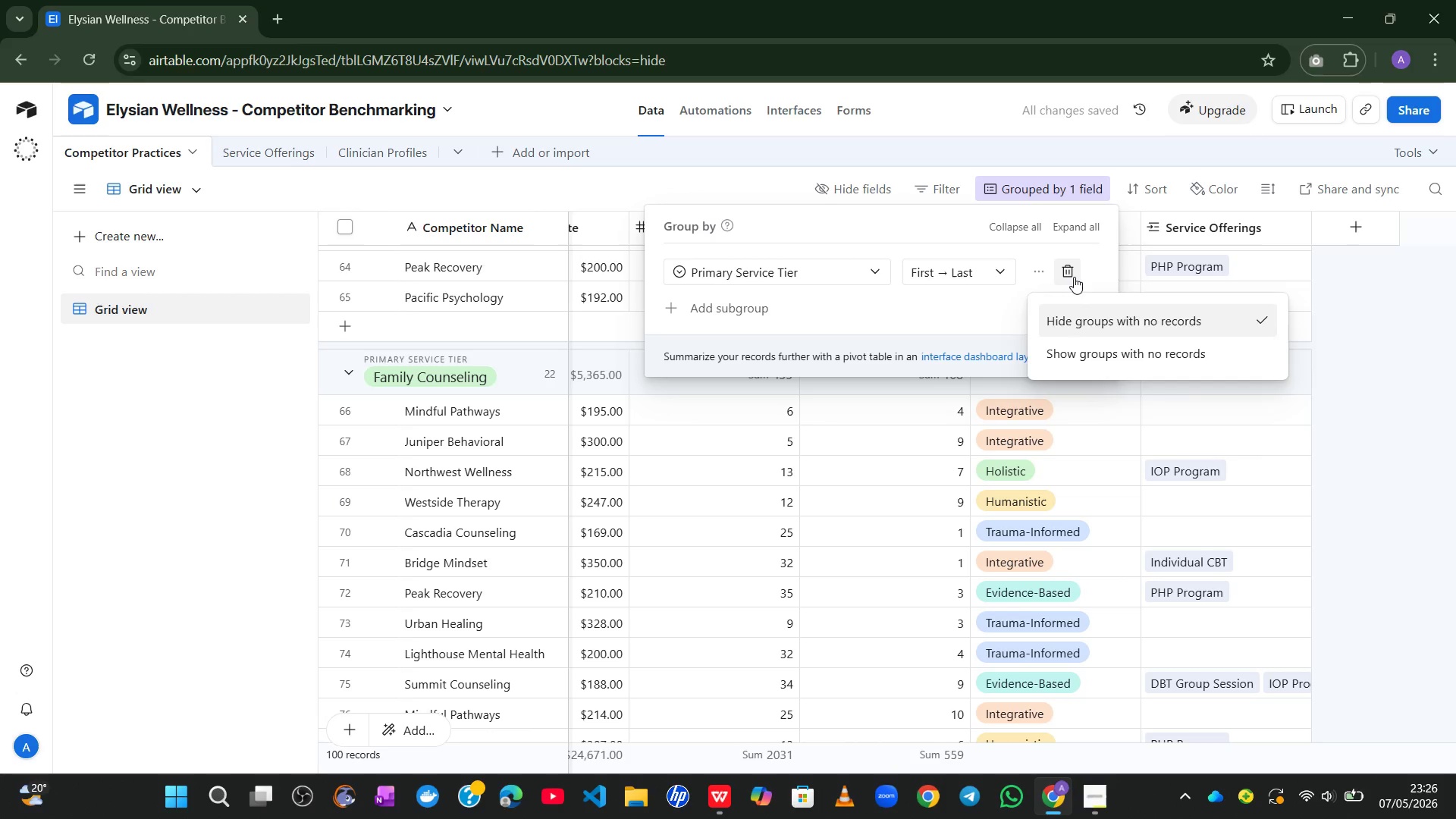 
left_click([1074, 277])
 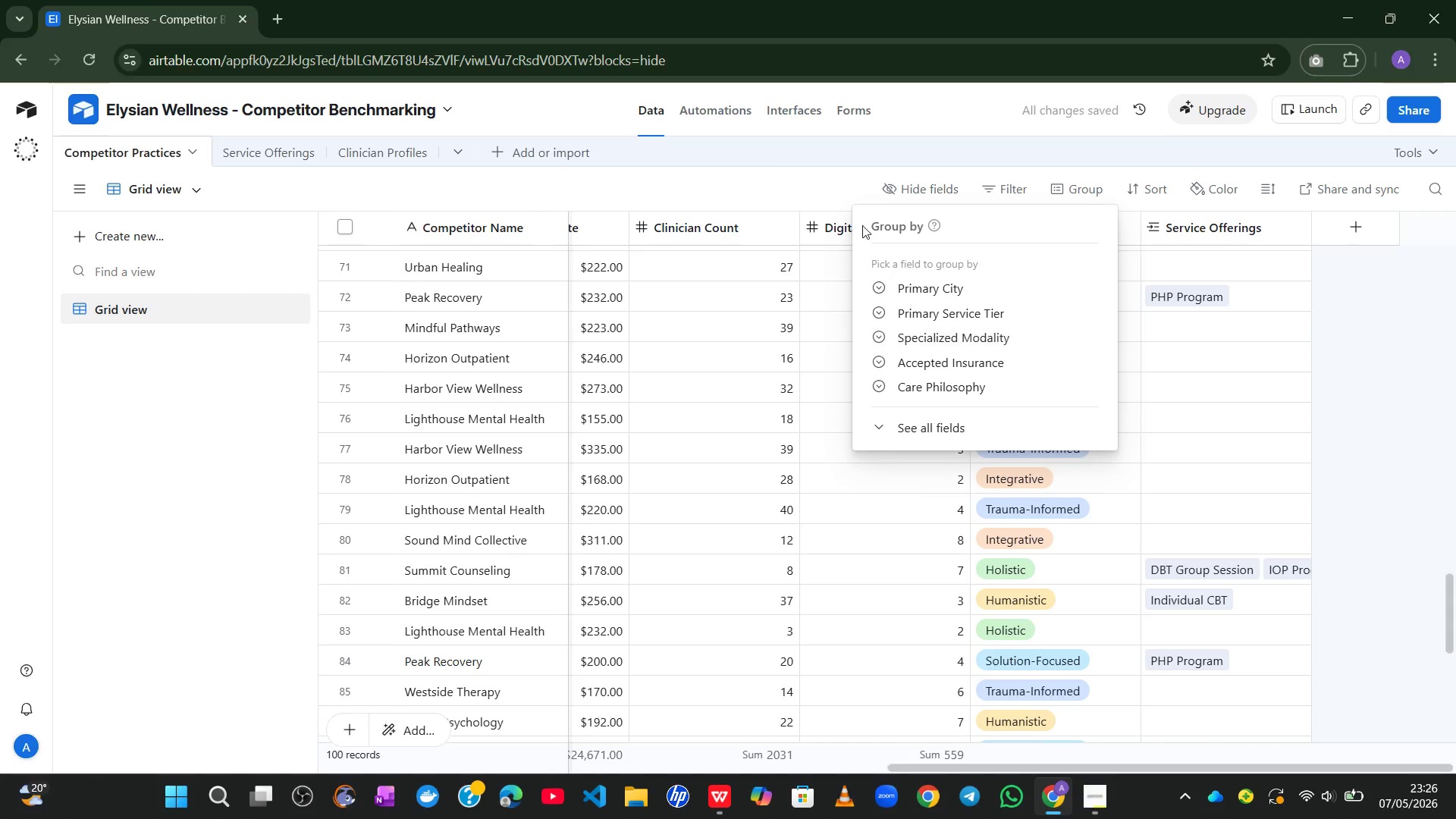 
left_click([778, 155])
 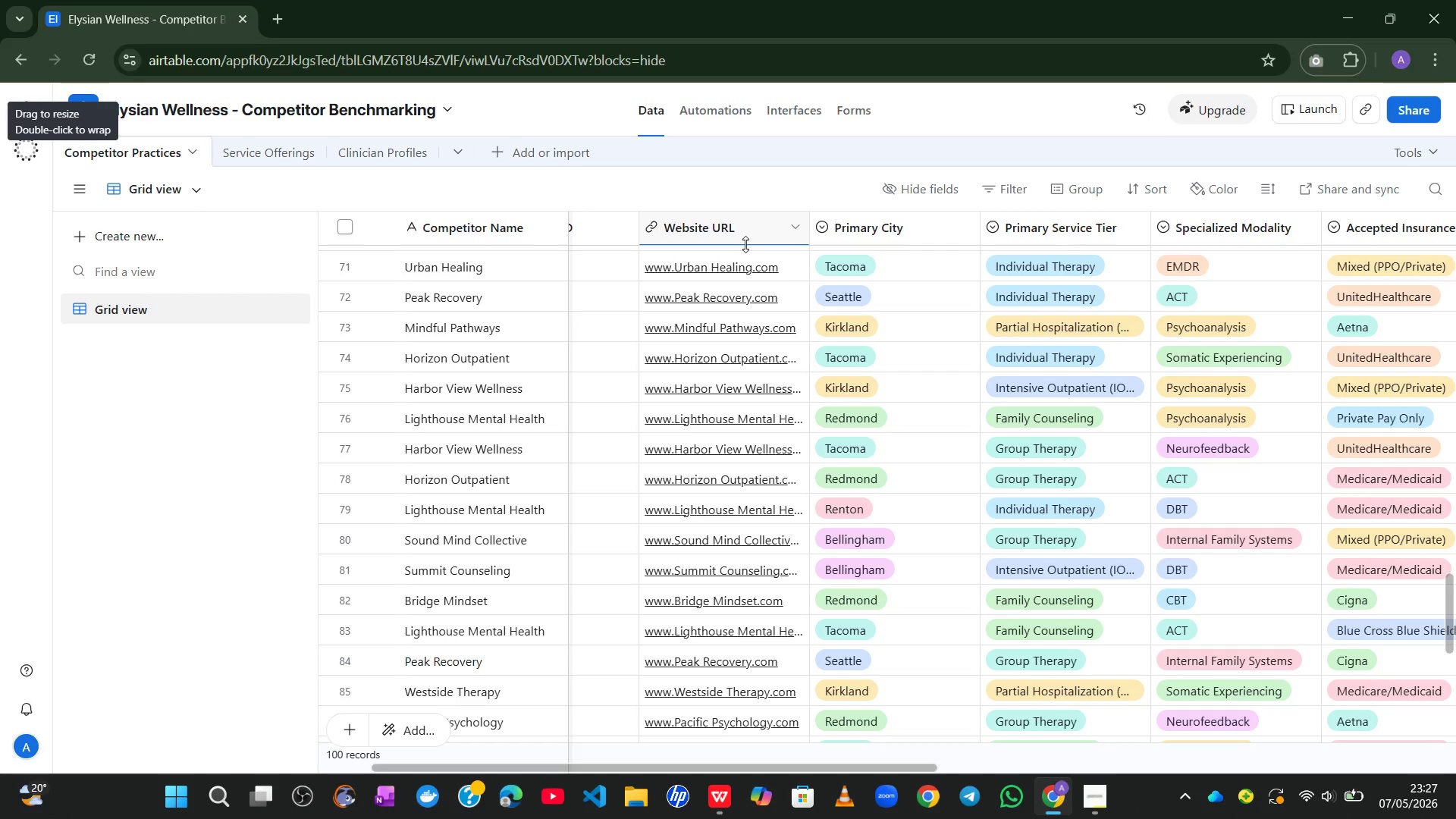 
wait(63.16)
 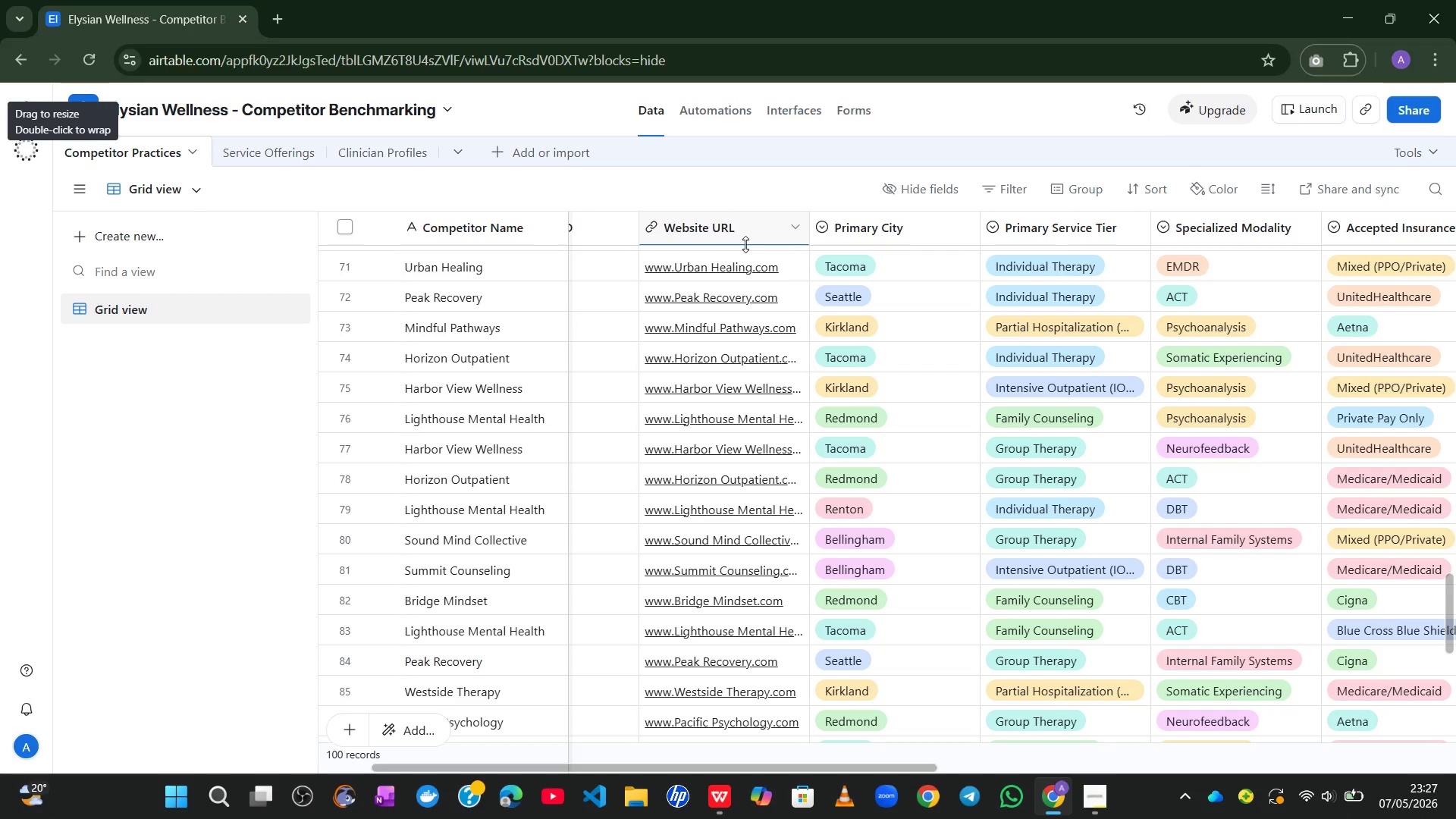 
left_click([1069, 724])